 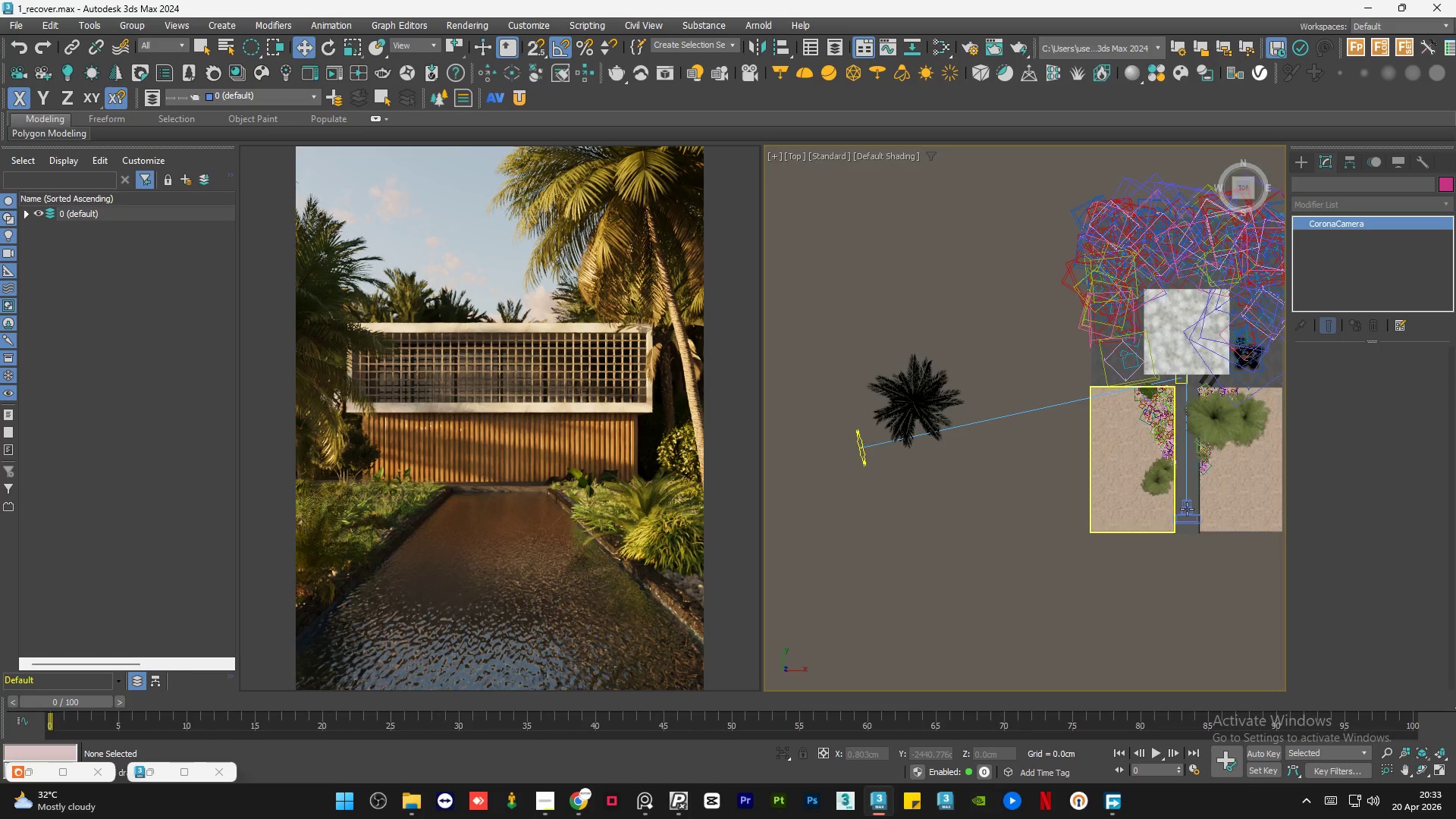 
scroll: coordinate [1083, 508], scroll_direction: none, amount: 0.0
 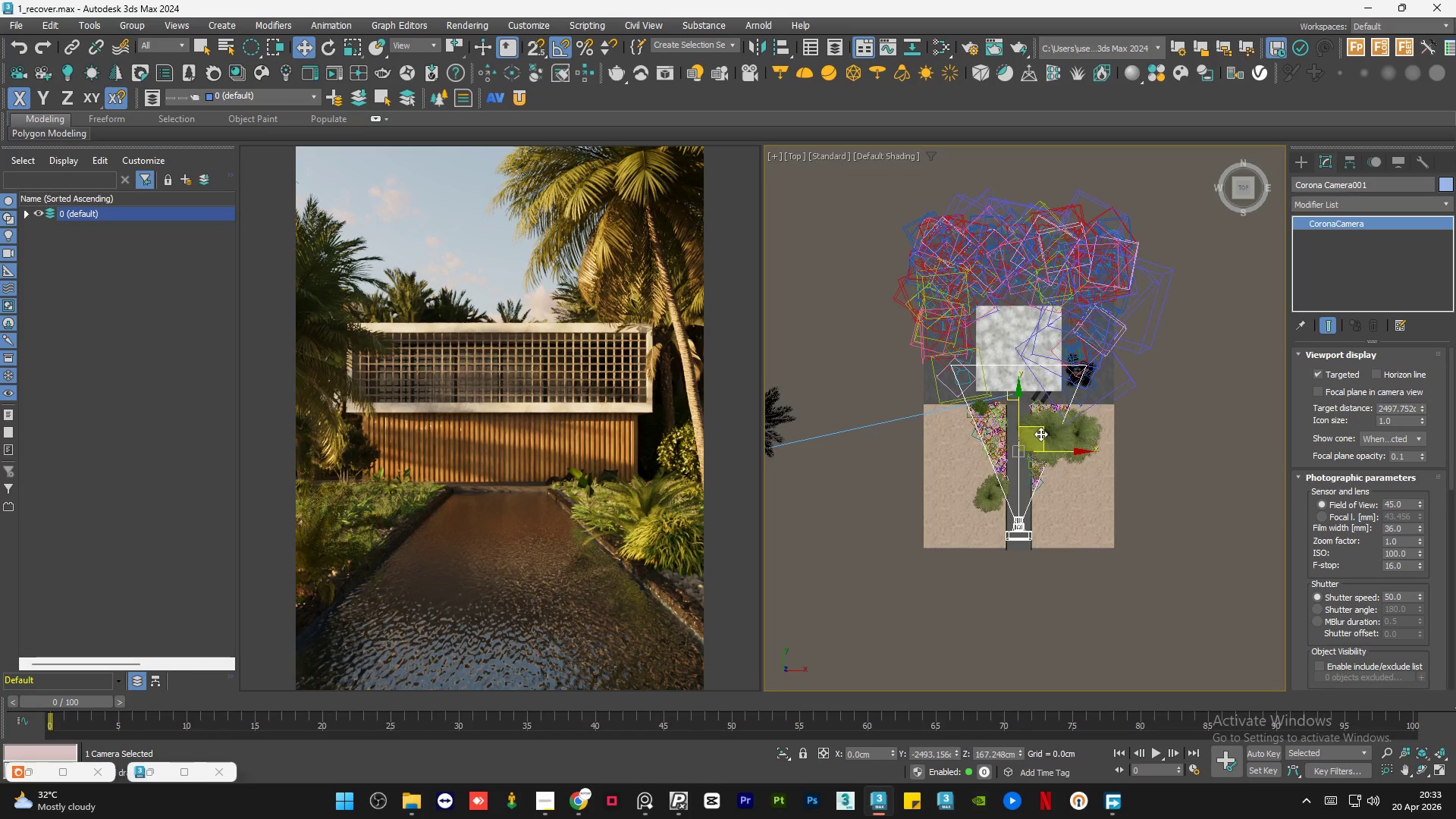 
hold_key(key=ShiftLeft, duration=2.86)
left_click_drag(start_coordinate=[1041, 431], to_coordinate=[1090, 398])
 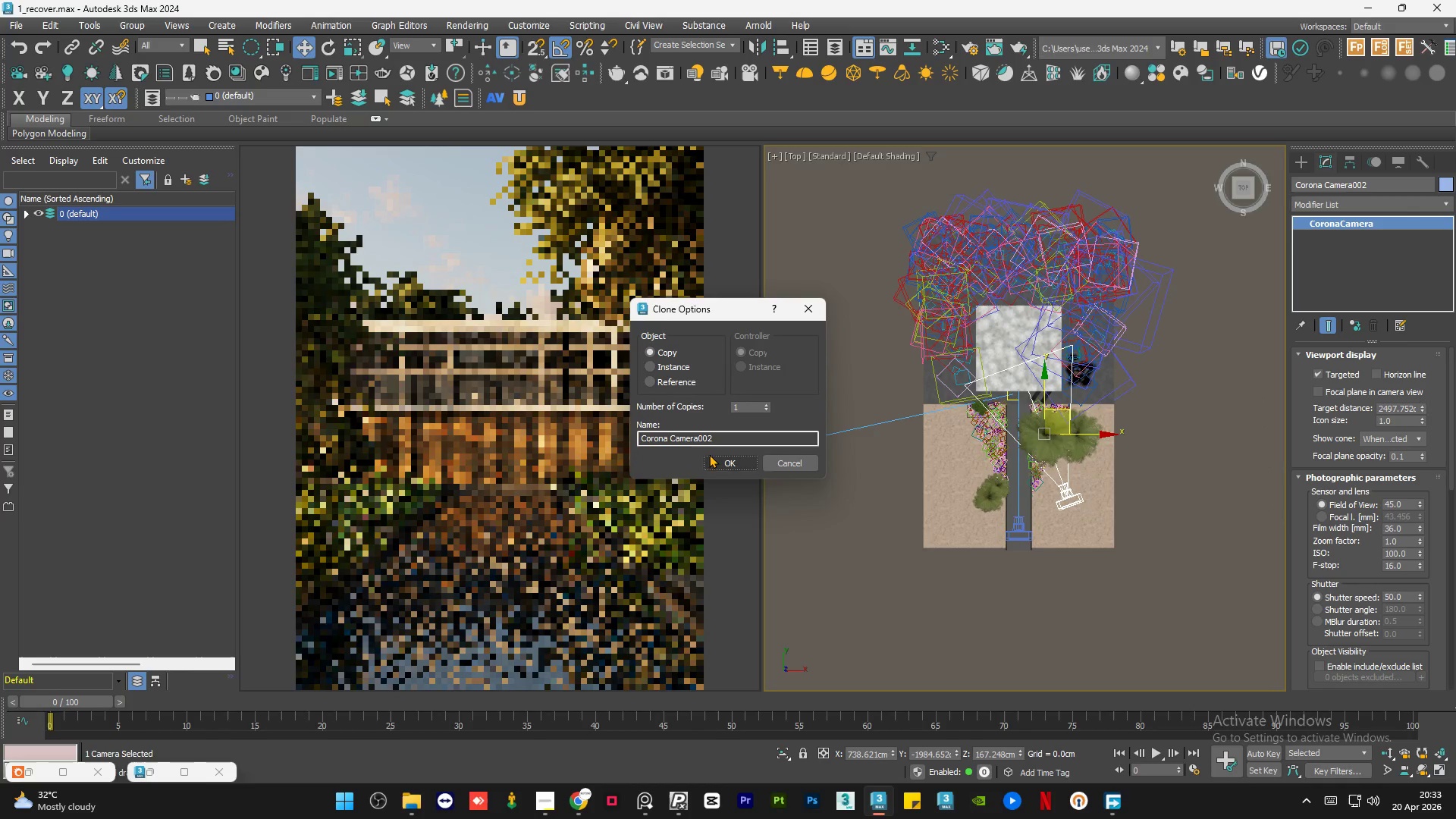 
left_click([710, 463])
 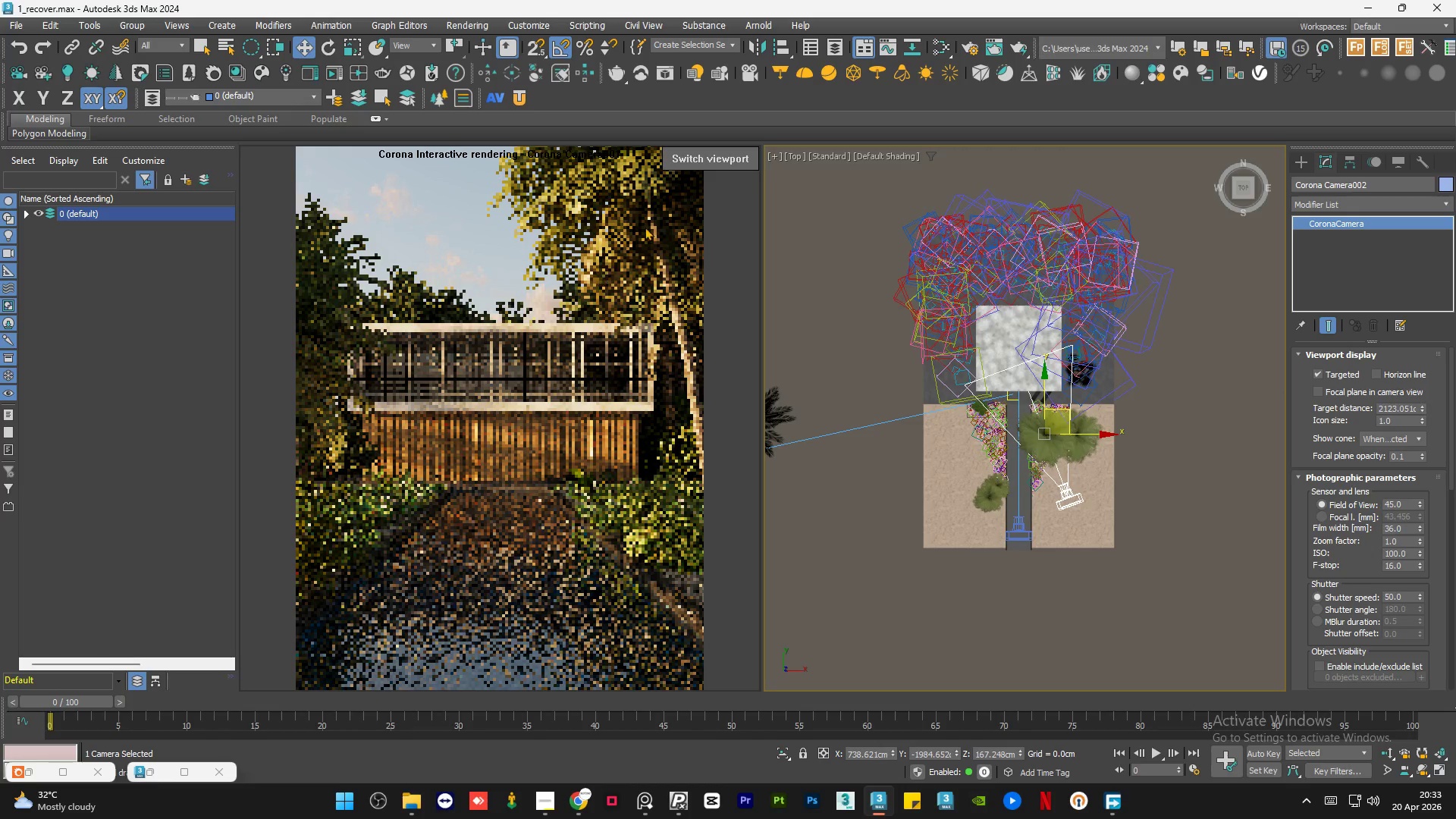 
left_click([686, 156])
 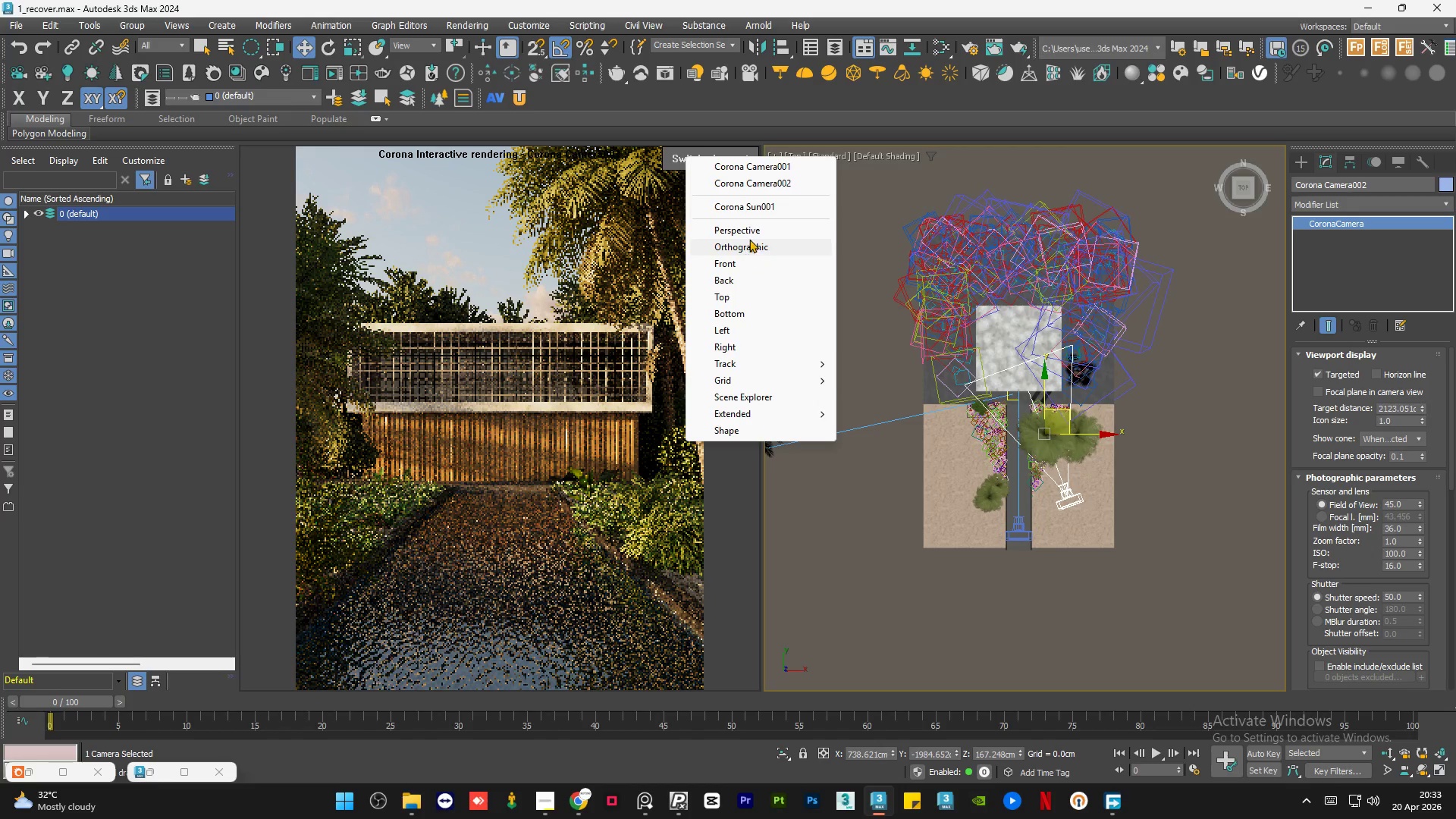 
left_click([752, 233])
 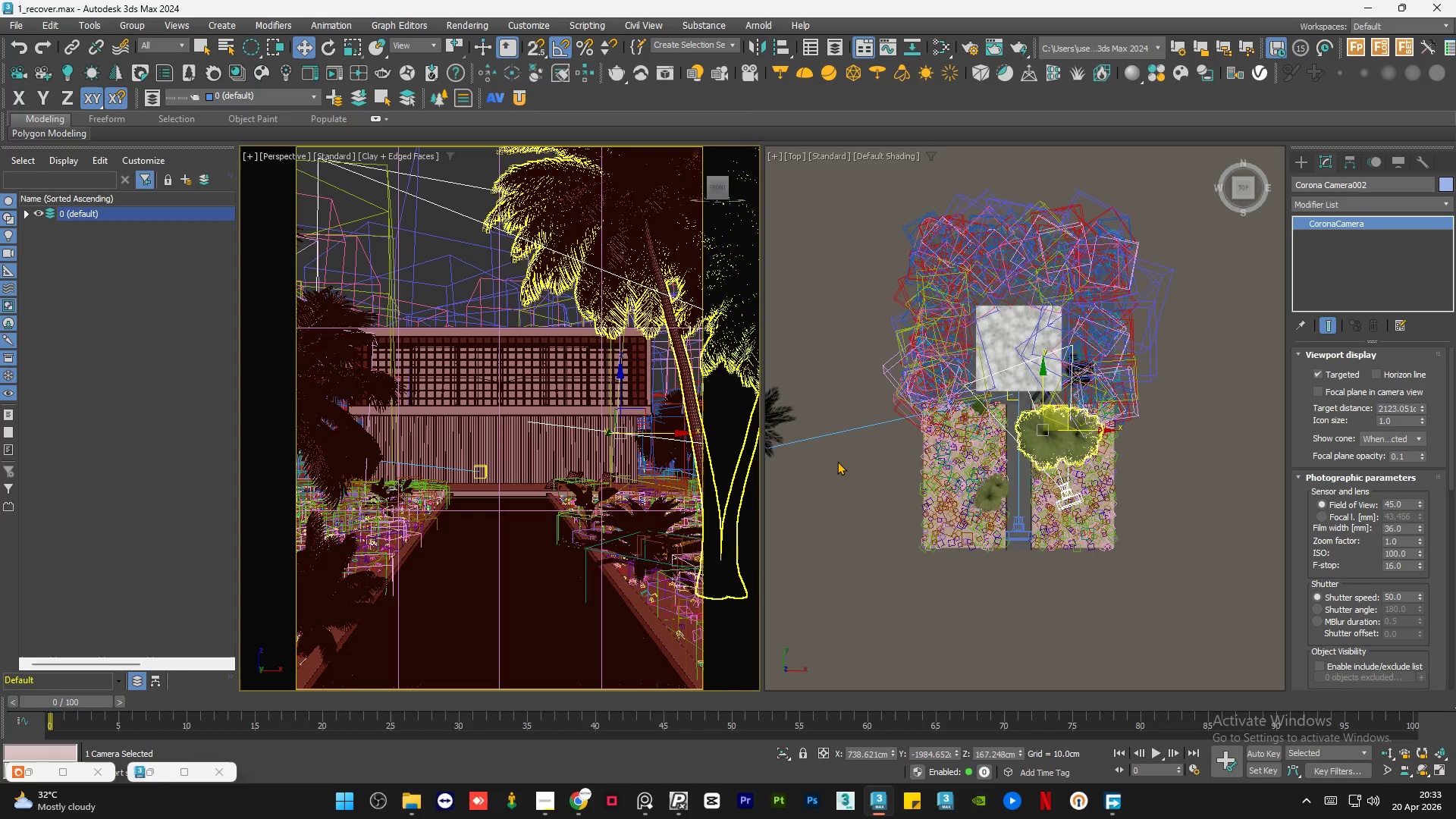 
left_click([840, 472])
 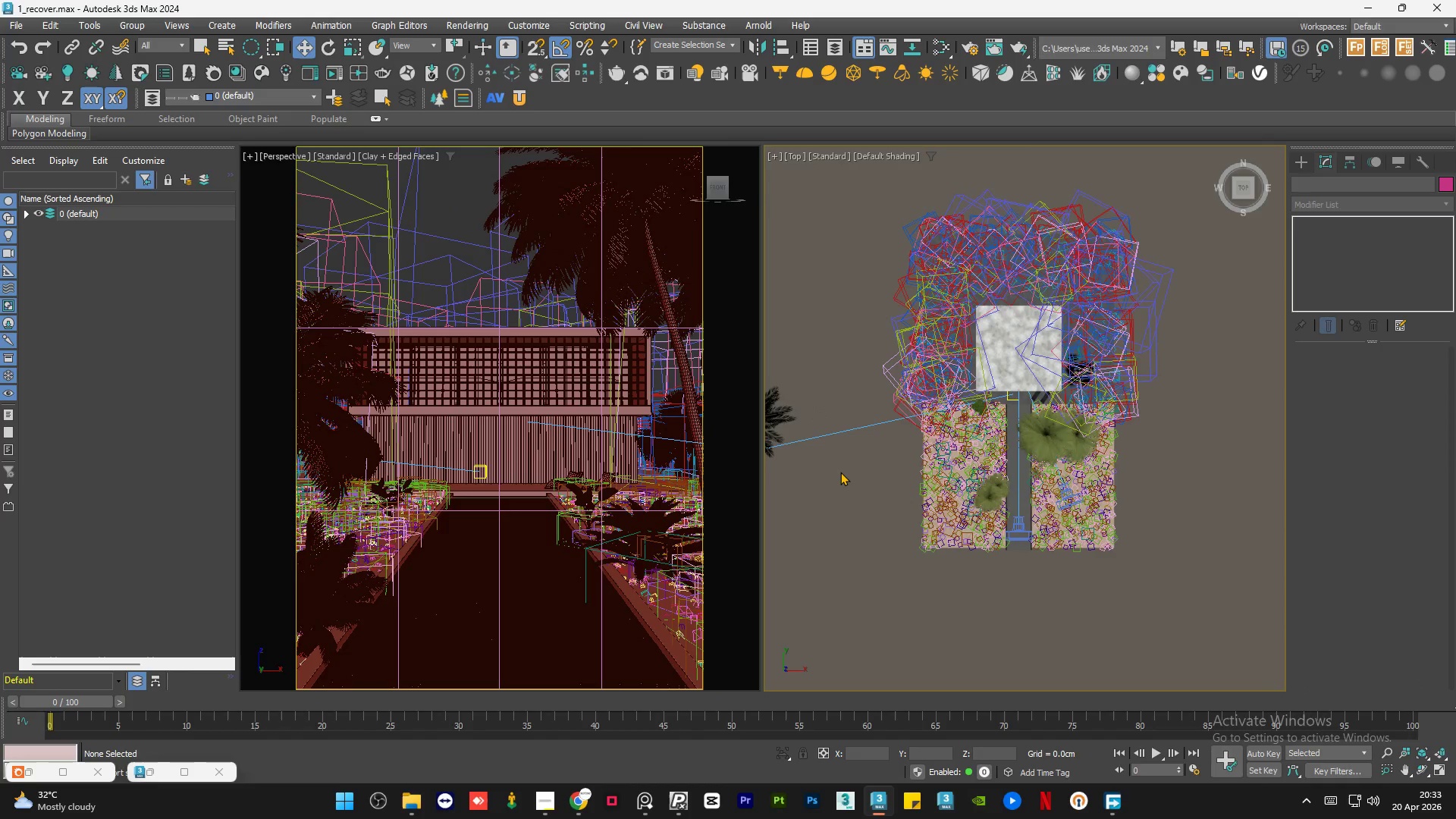 
key(Control+S)
 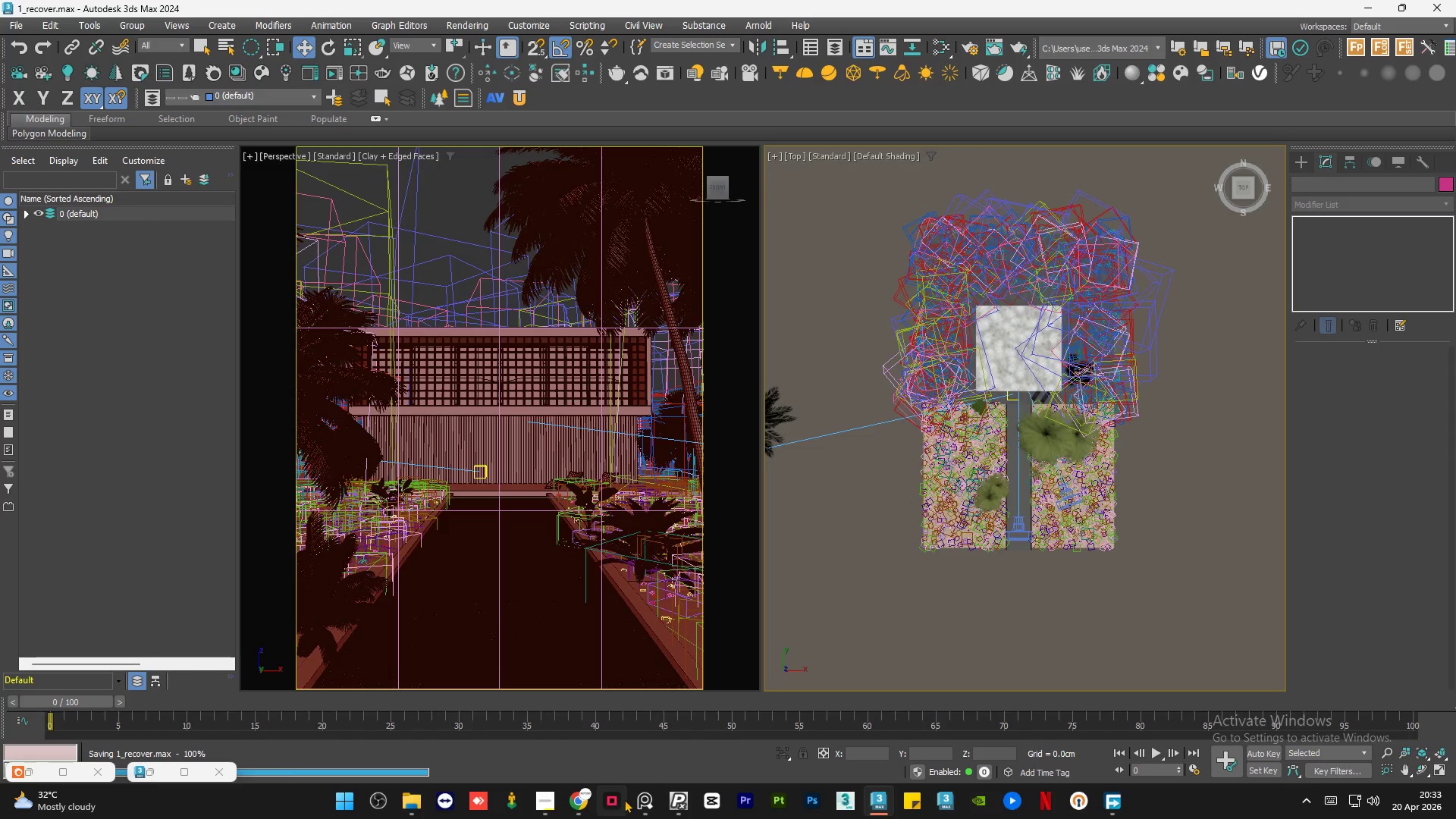 
left_click([641, 800])
 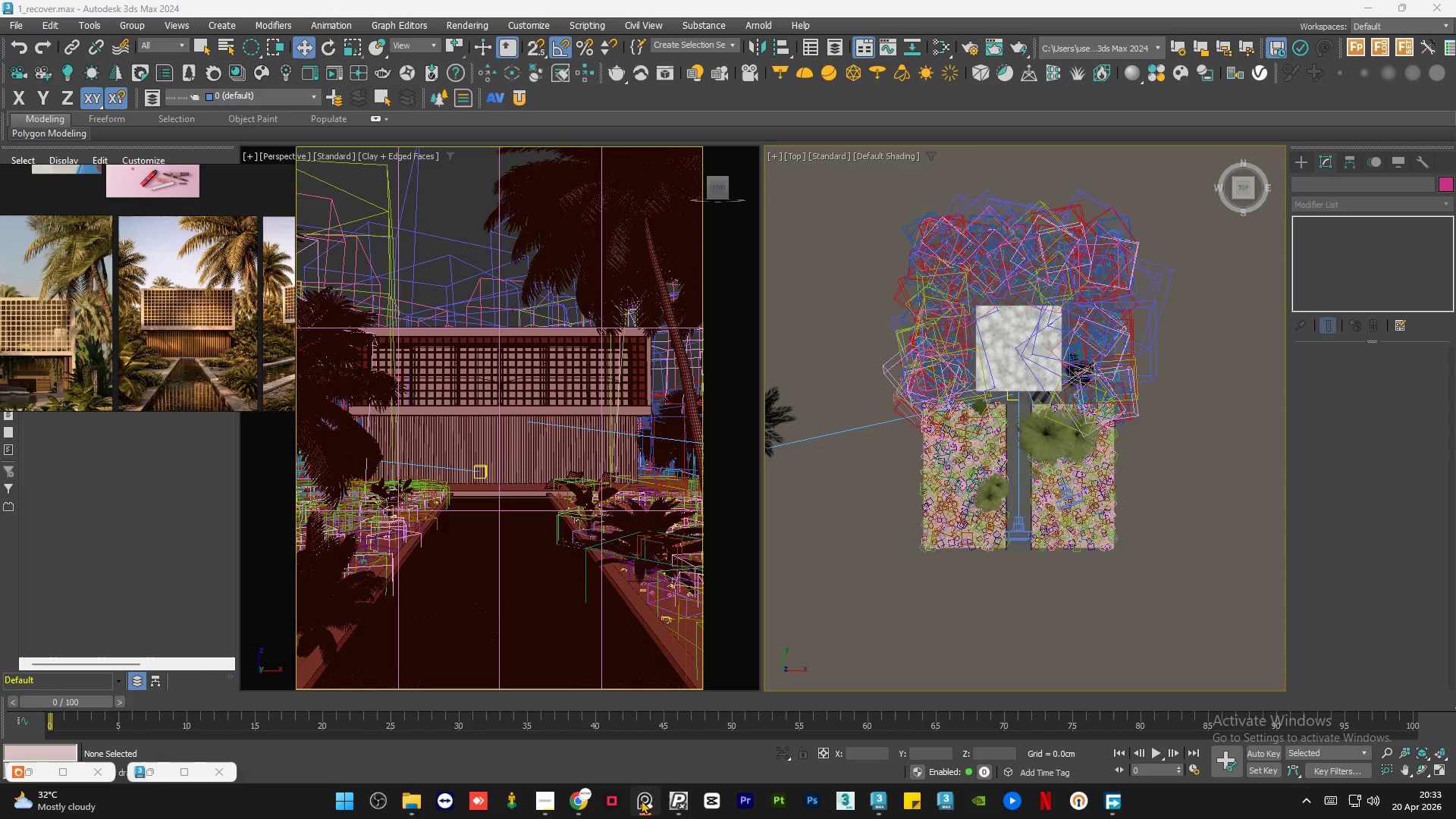 
double_click([641, 800])
 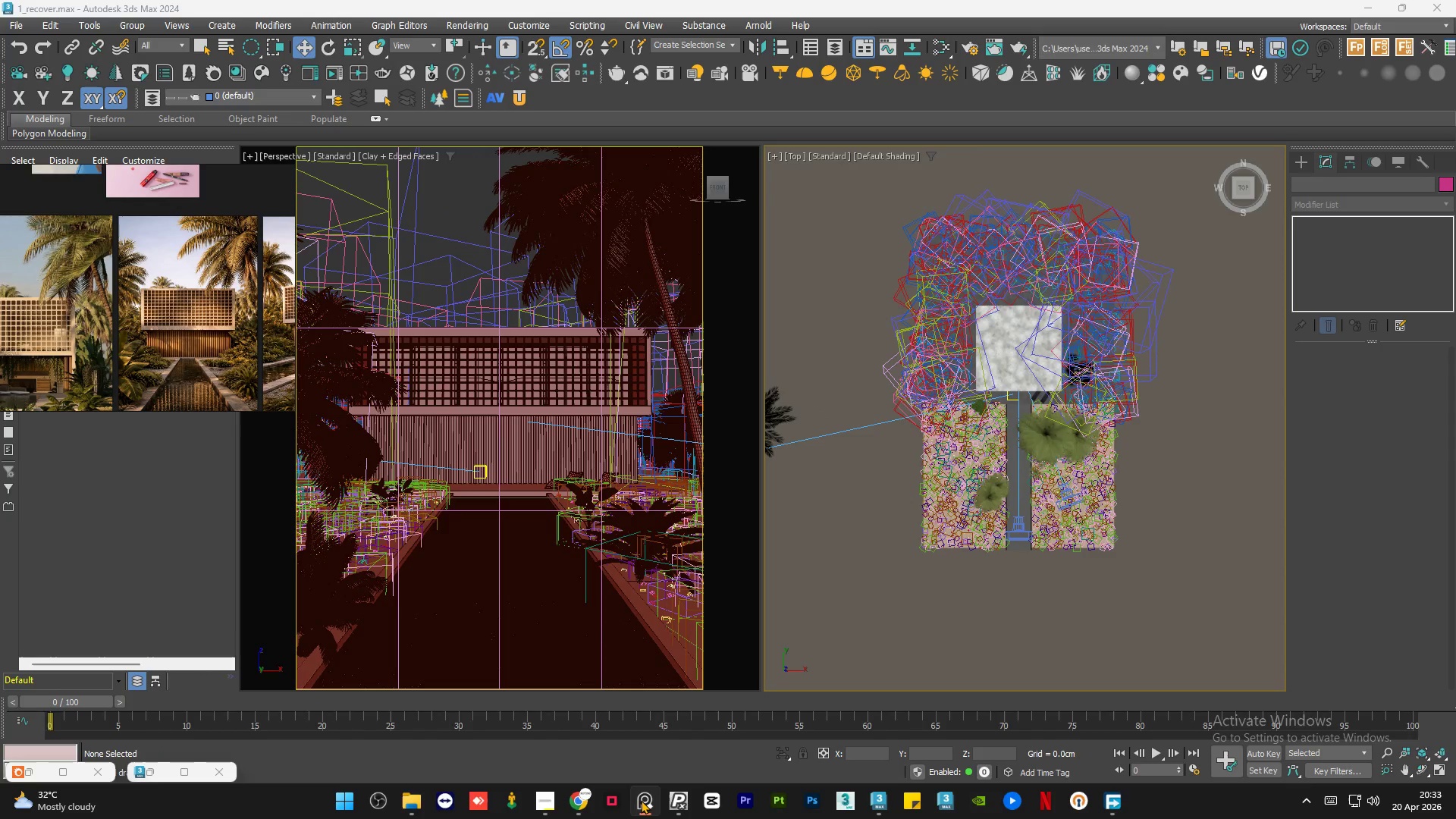 
left_click([641, 800])
 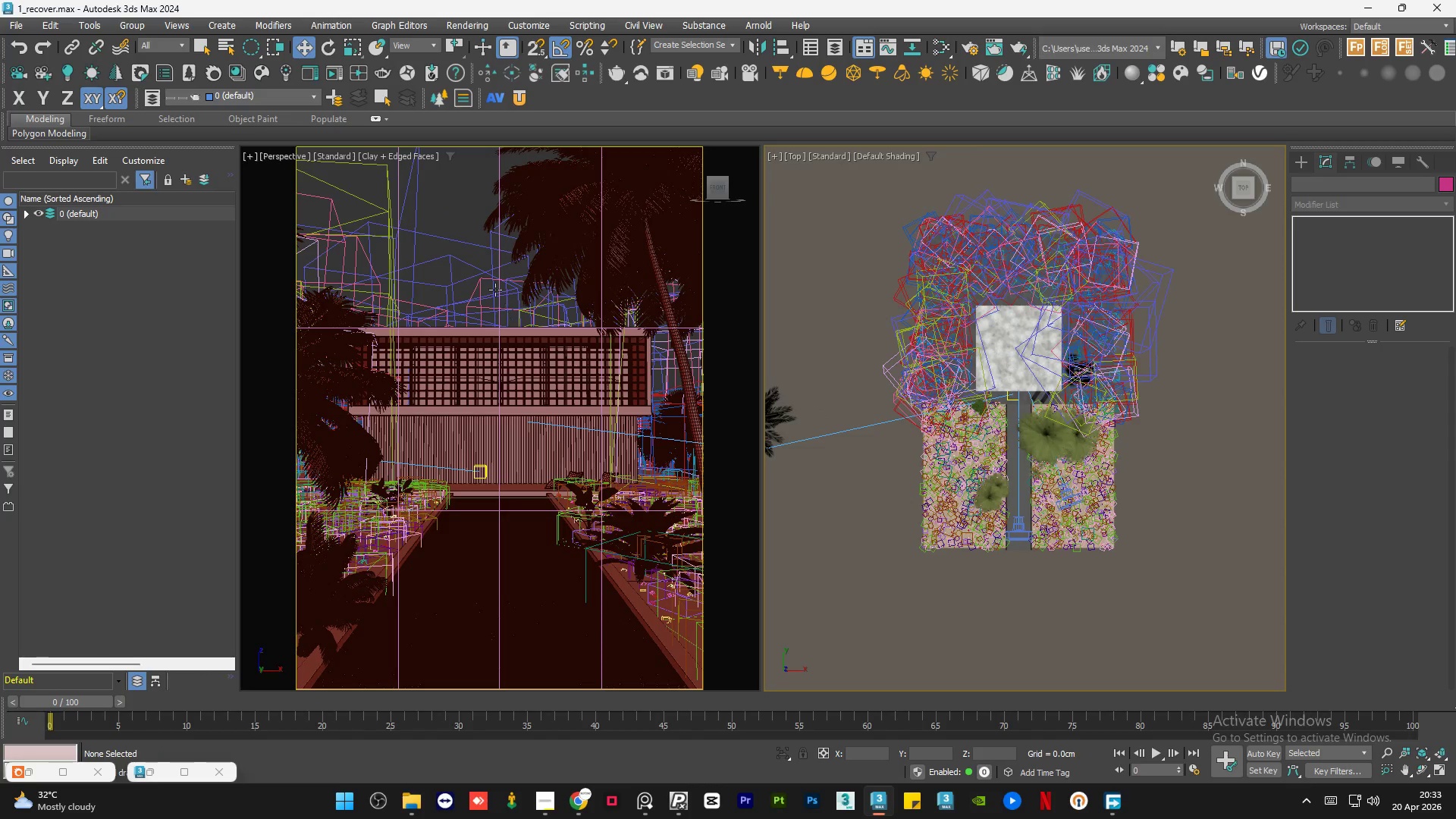 
left_click([455, 202])
 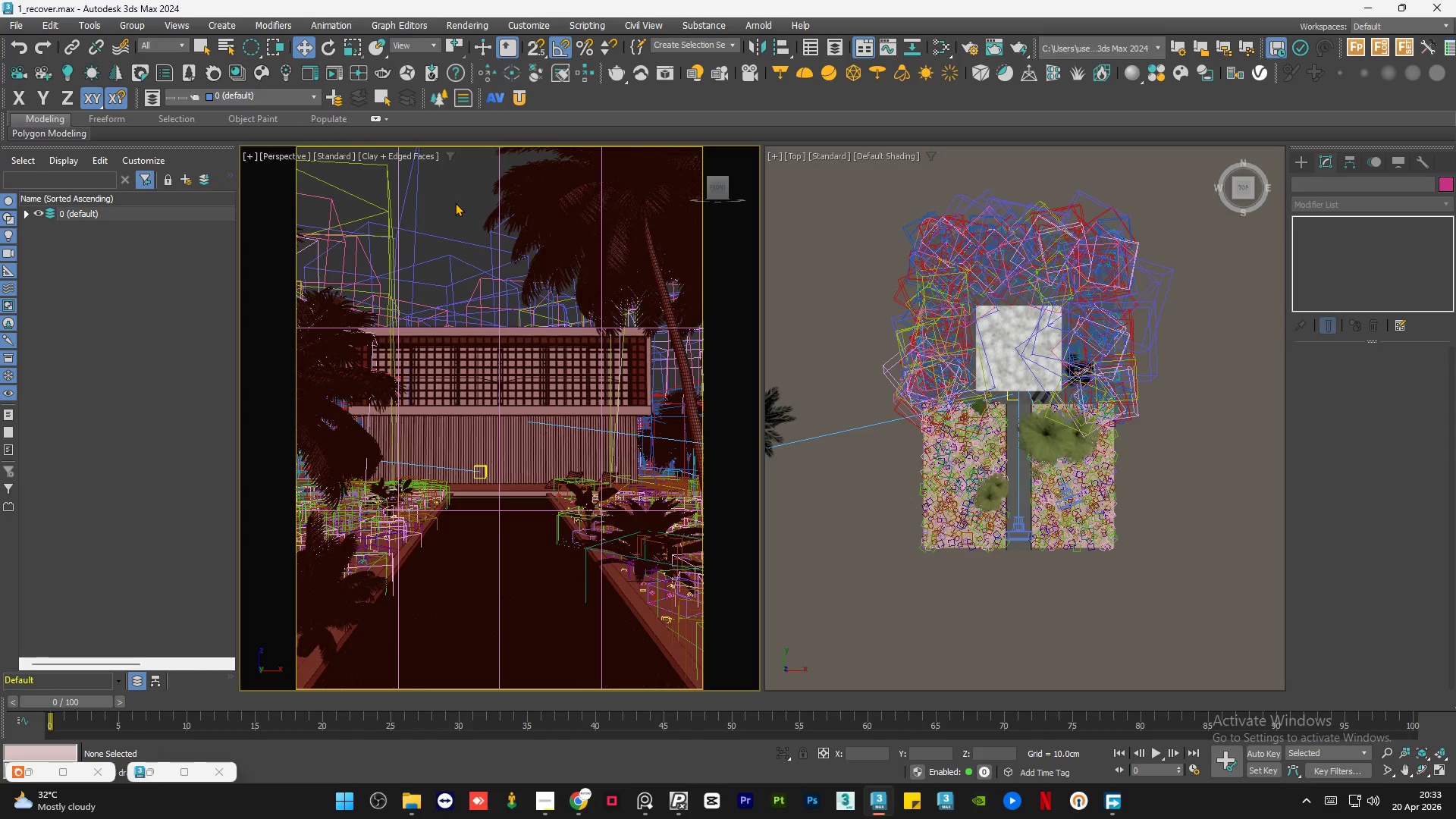 
key(X)
 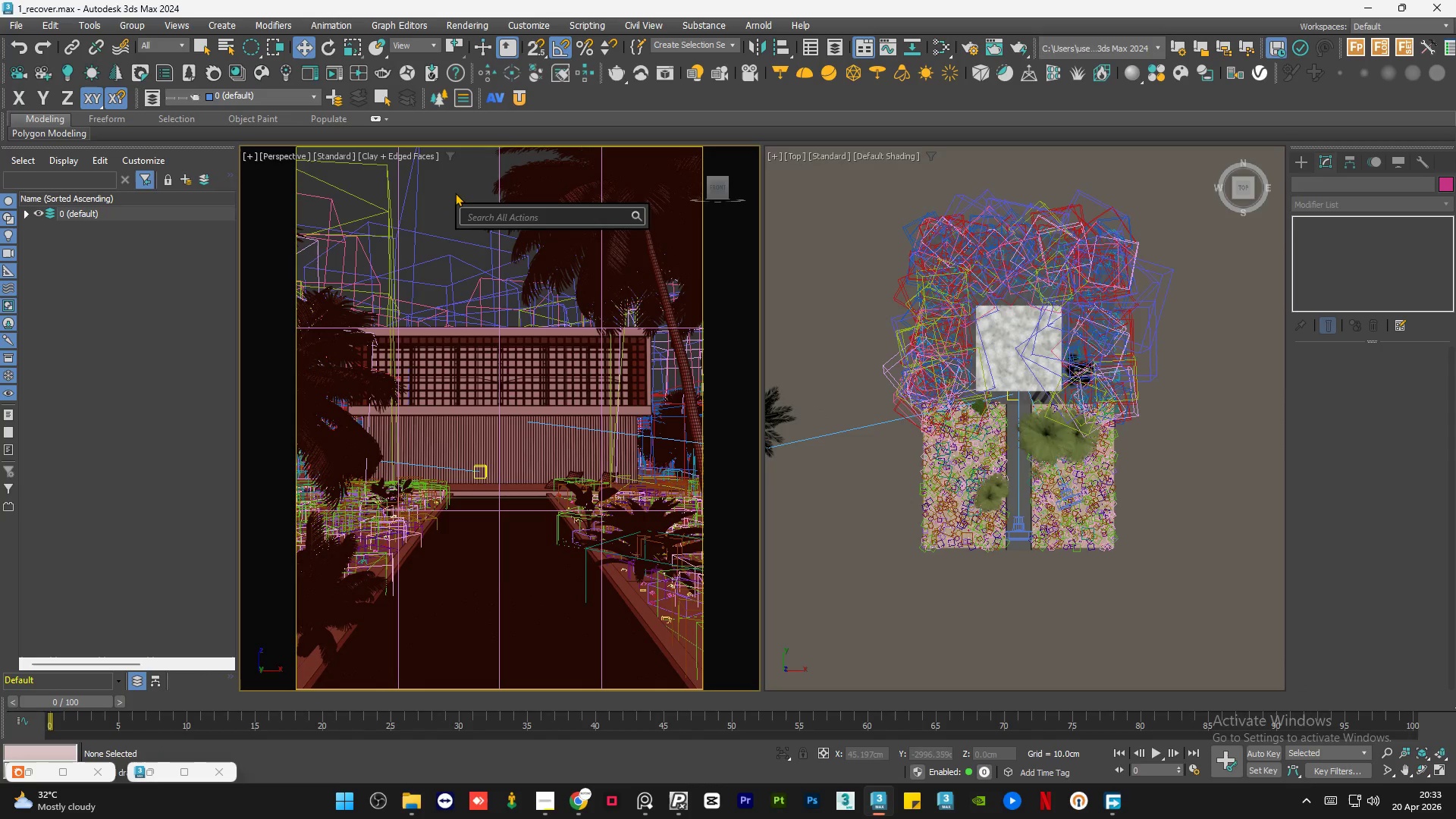 
left_click([454, 191])
 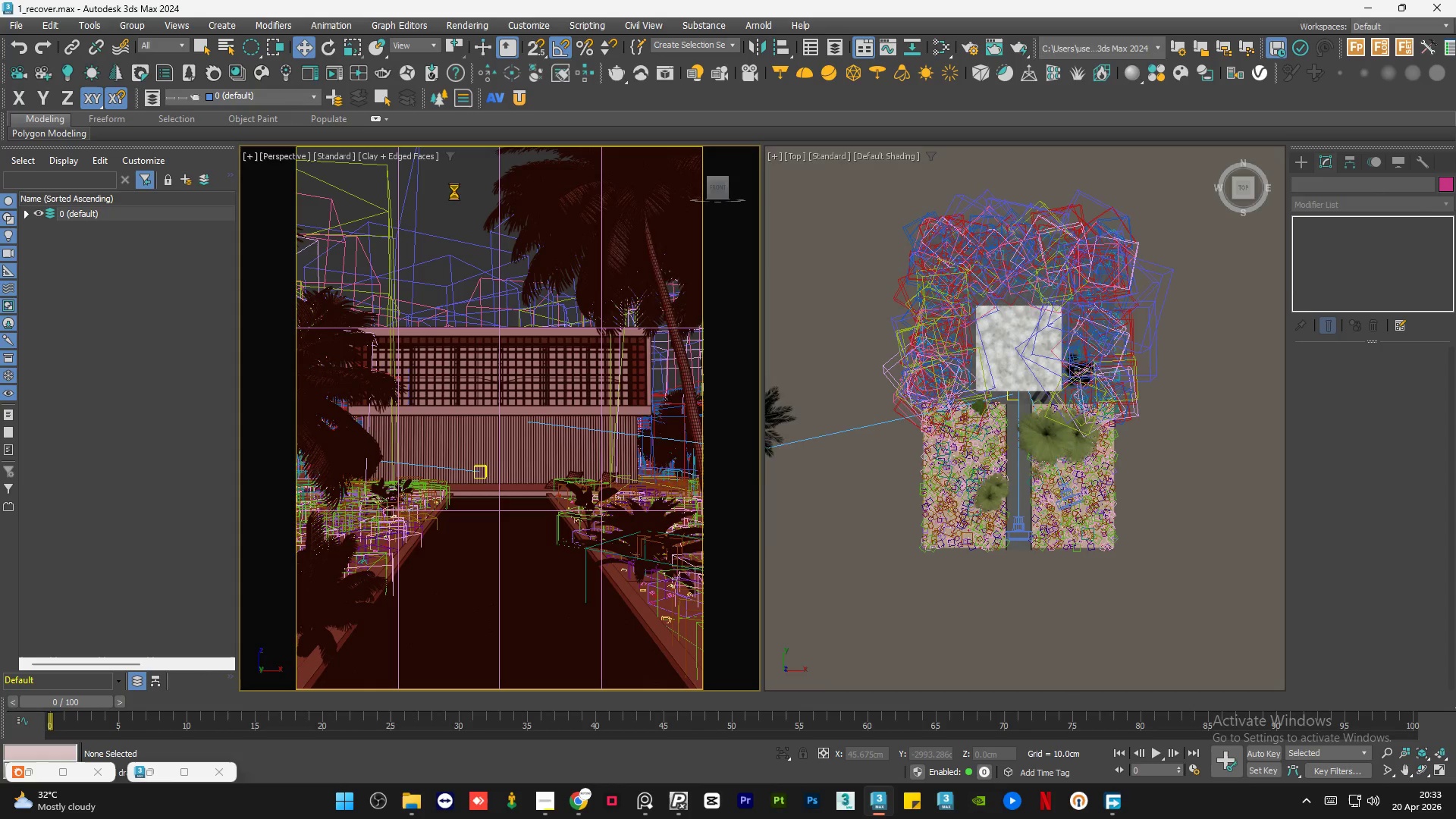 
key(C)
 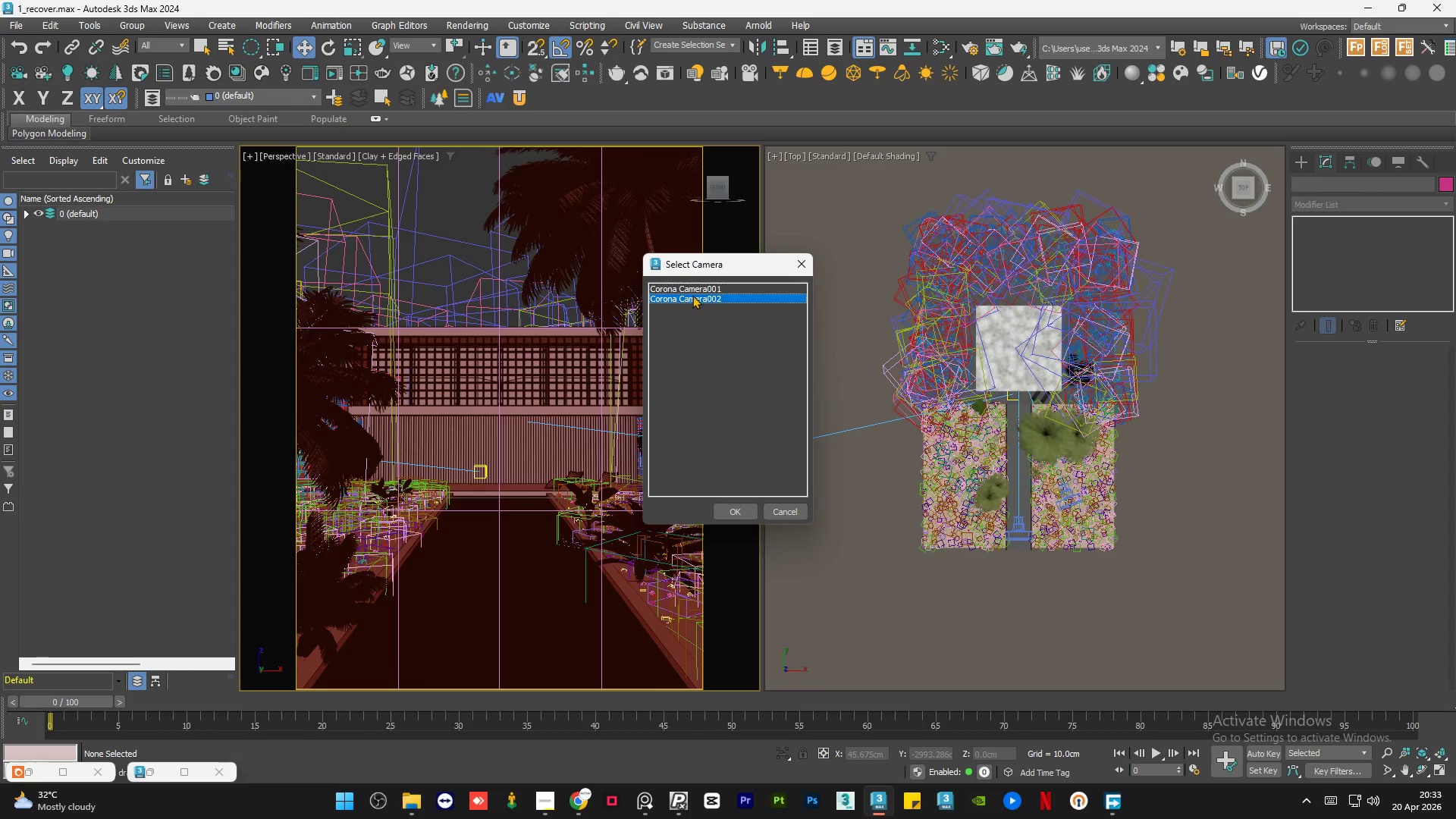 
double_click([692, 295])
 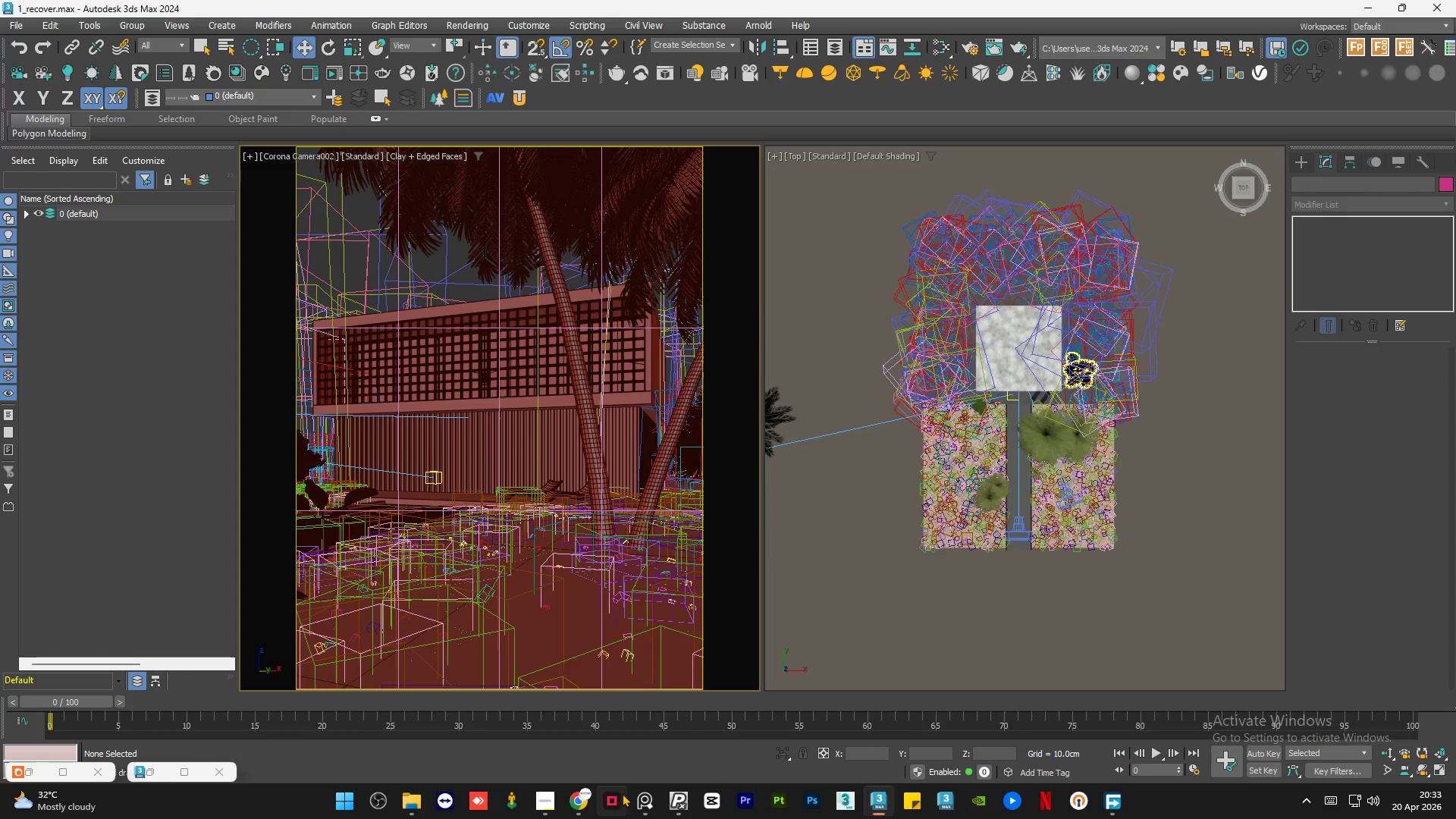 
left_click([545, 808])